 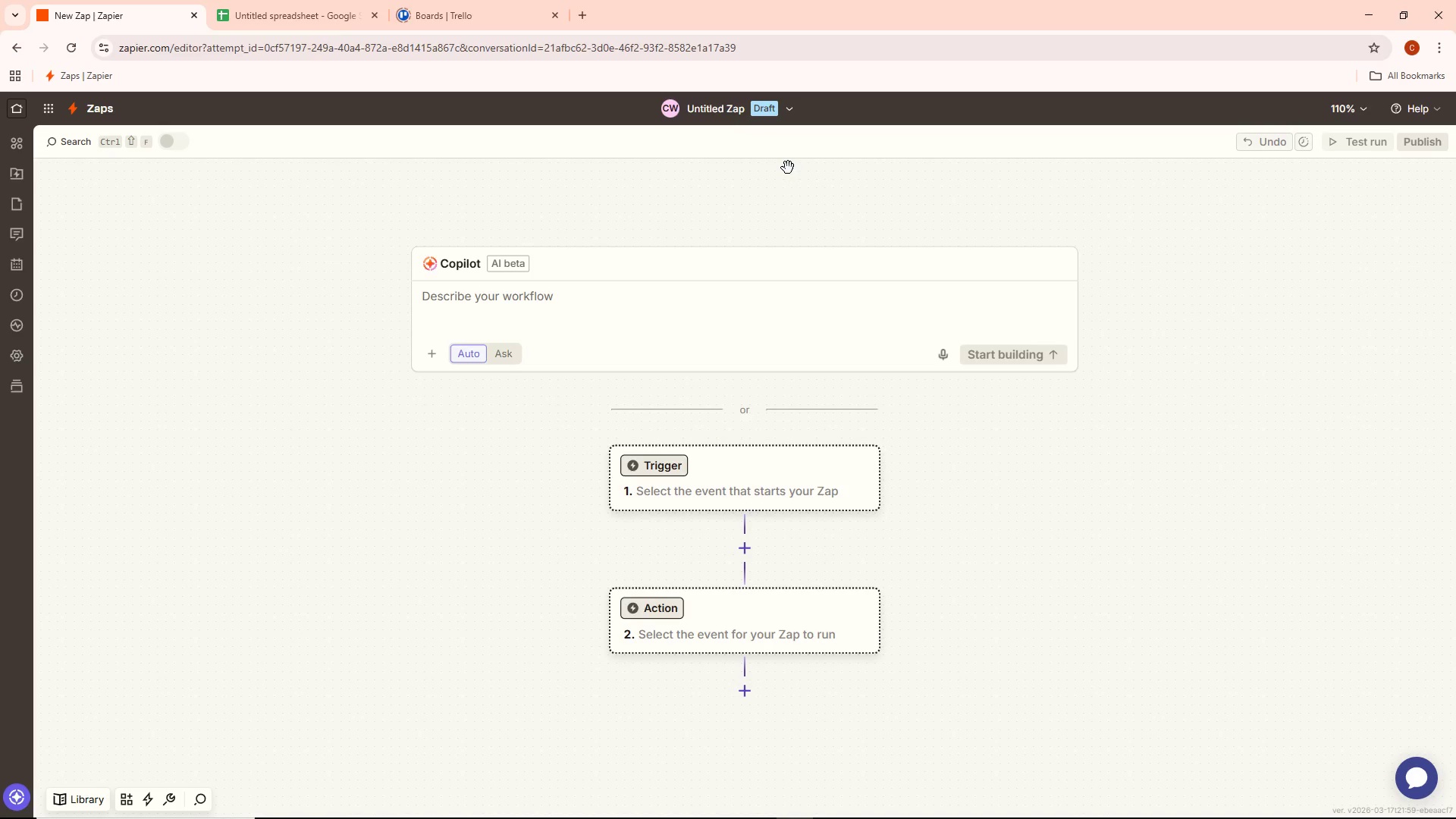 
left_click([305, 2])
 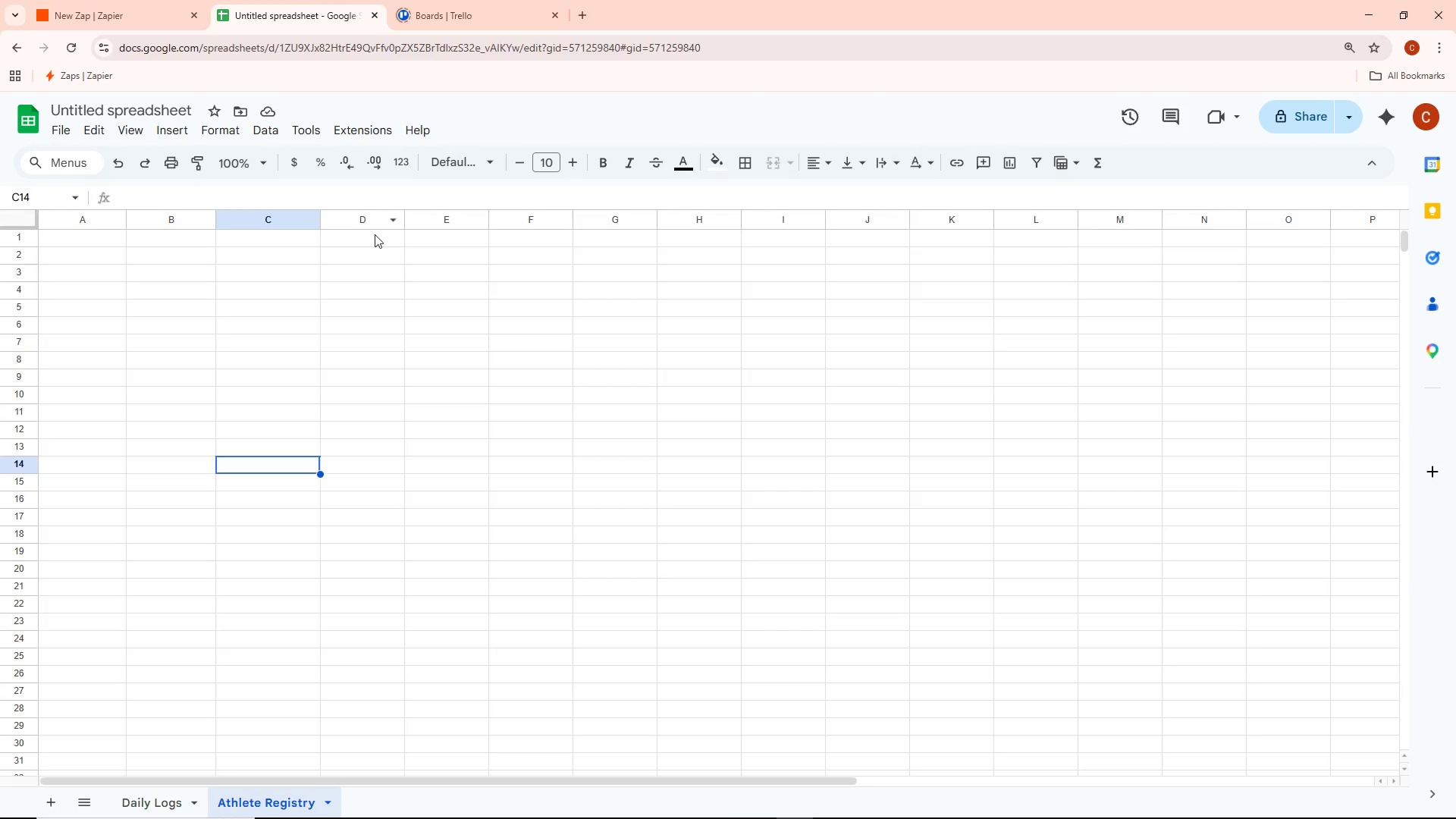 
mouse_move([234, 151])
 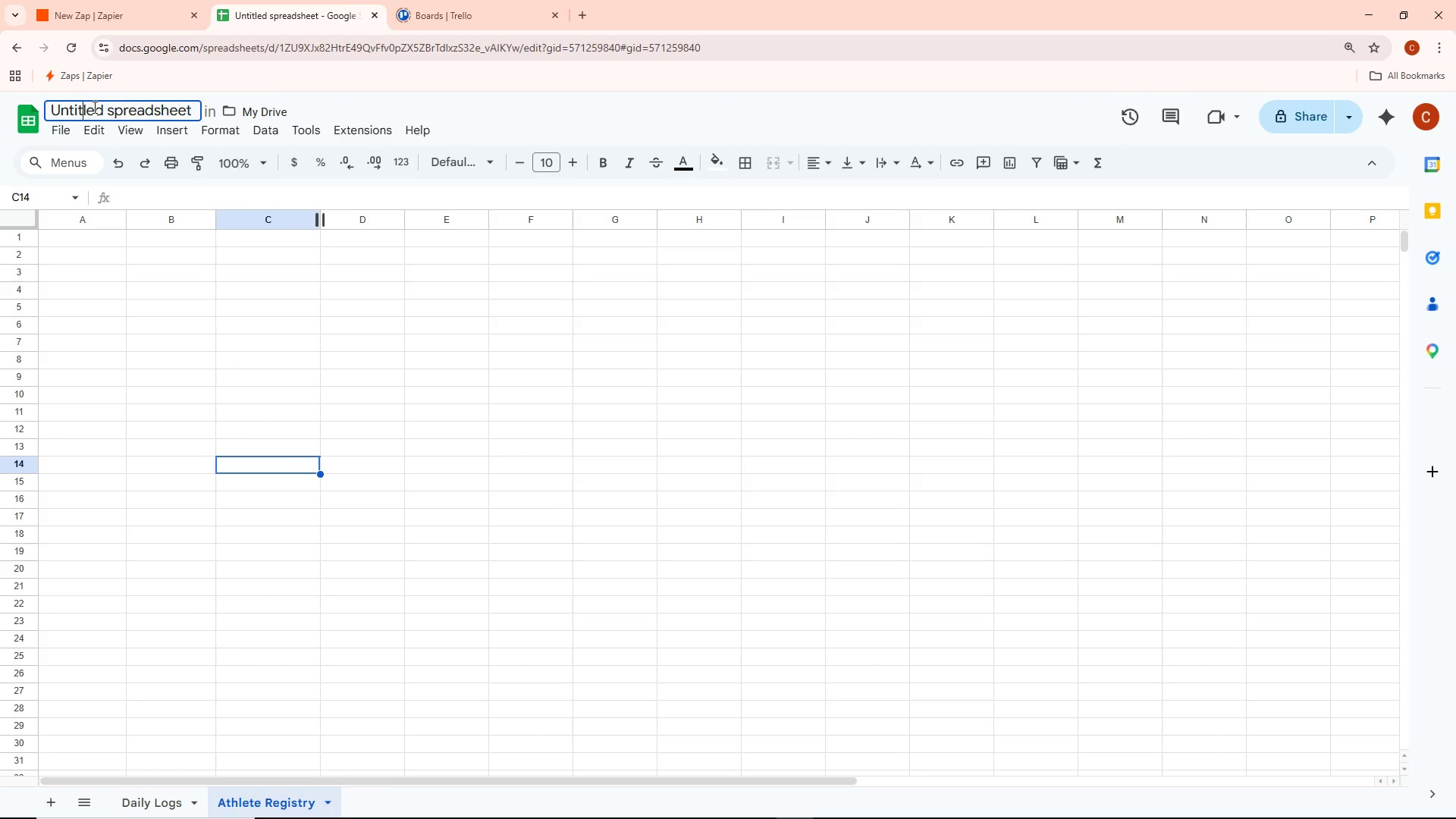 
key(Control+A)
 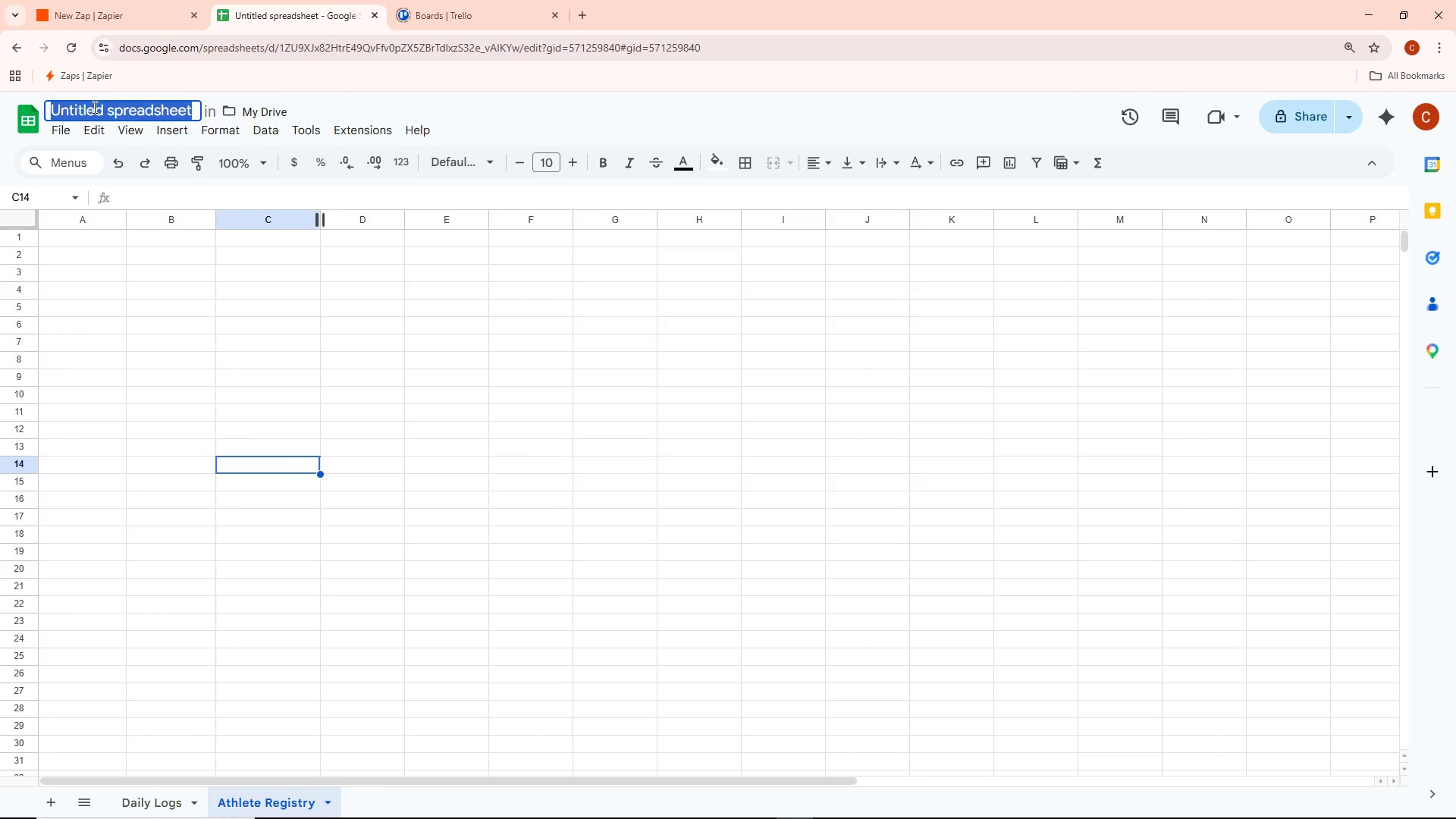 
key(Backspace)
type(TRL)
 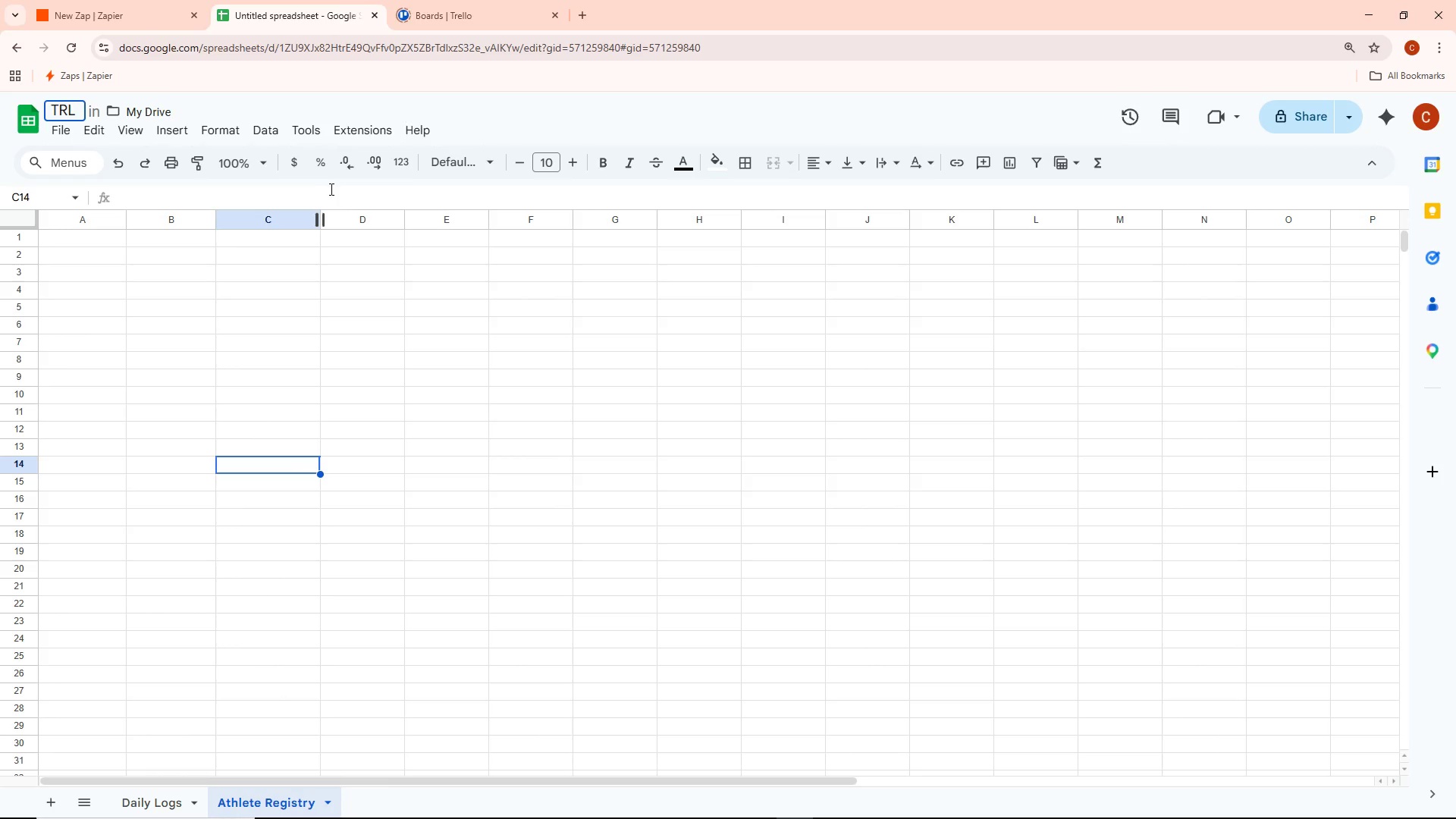 
wait(5.22)
 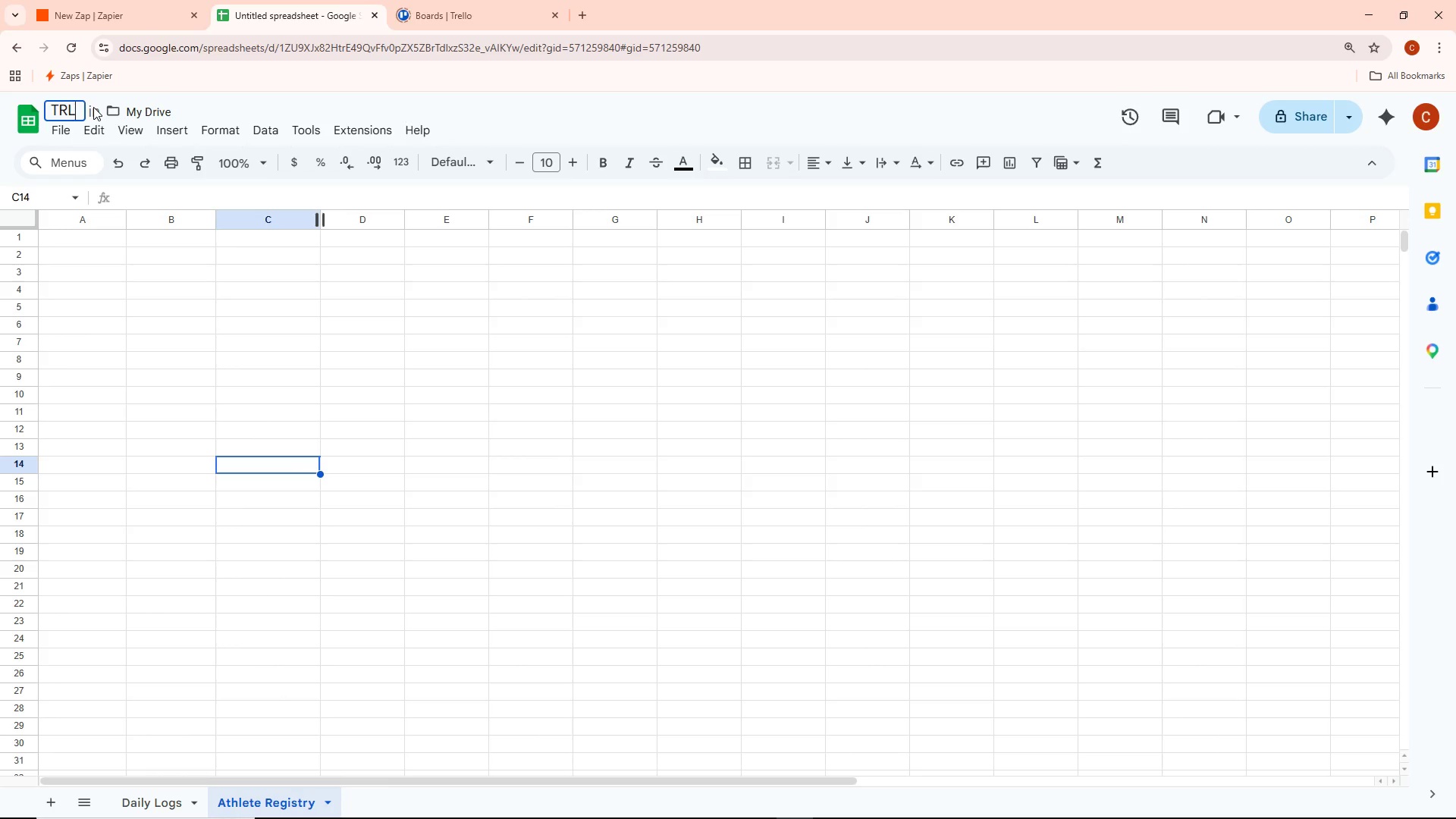 
key(Alt+AltLeft)
 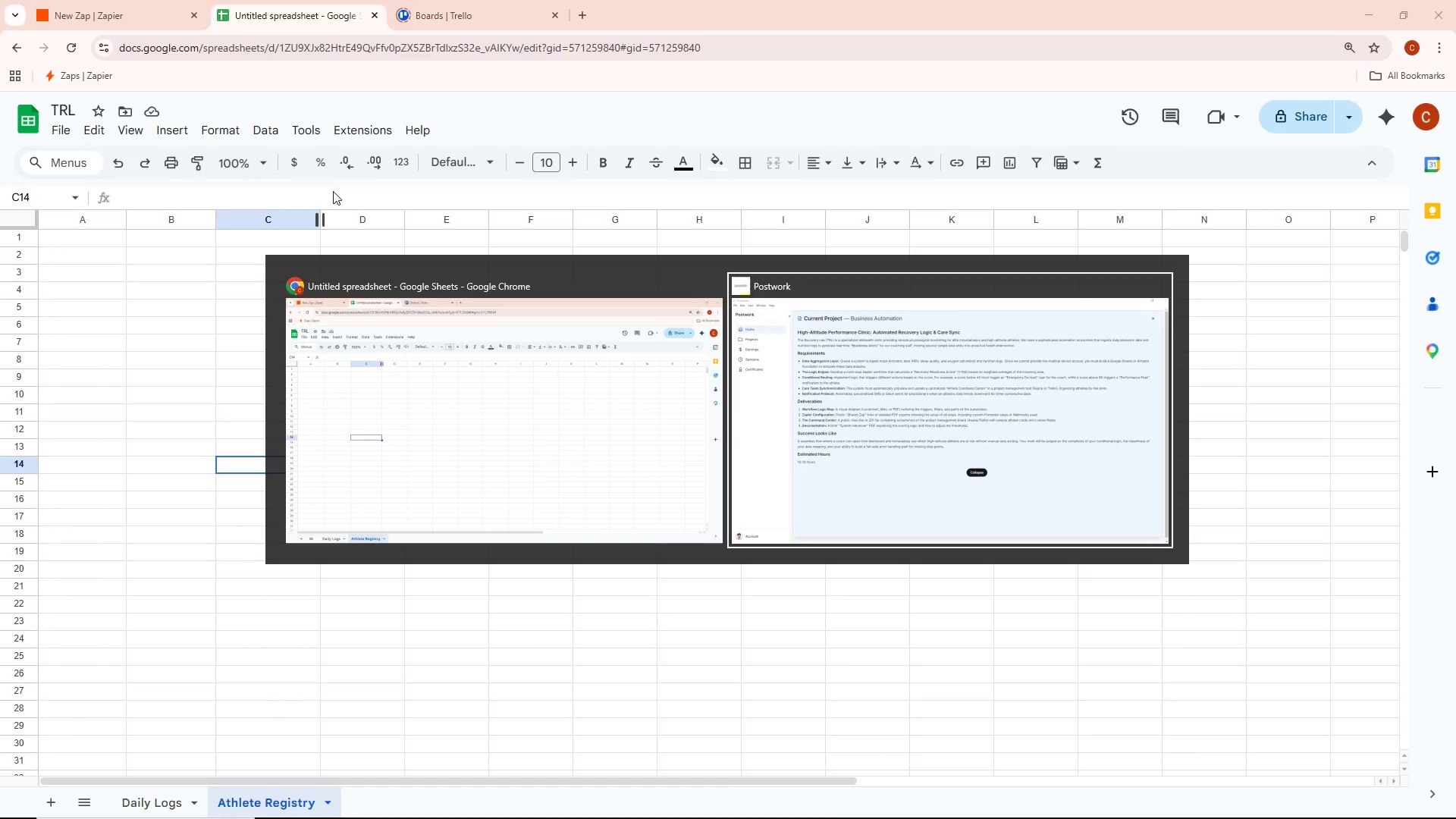 
key(Alt+Tab)